 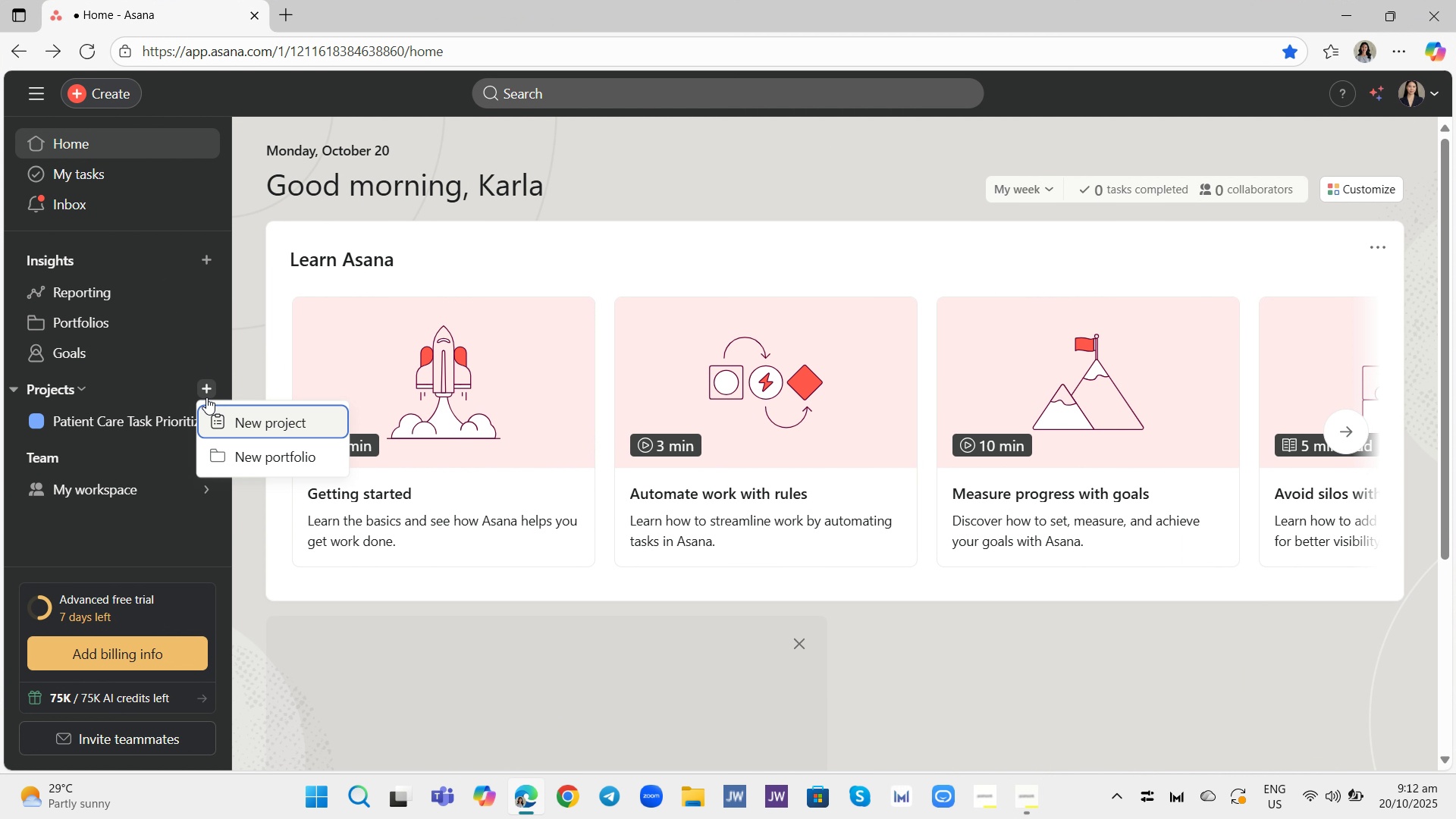 
left_click([117, 95])
 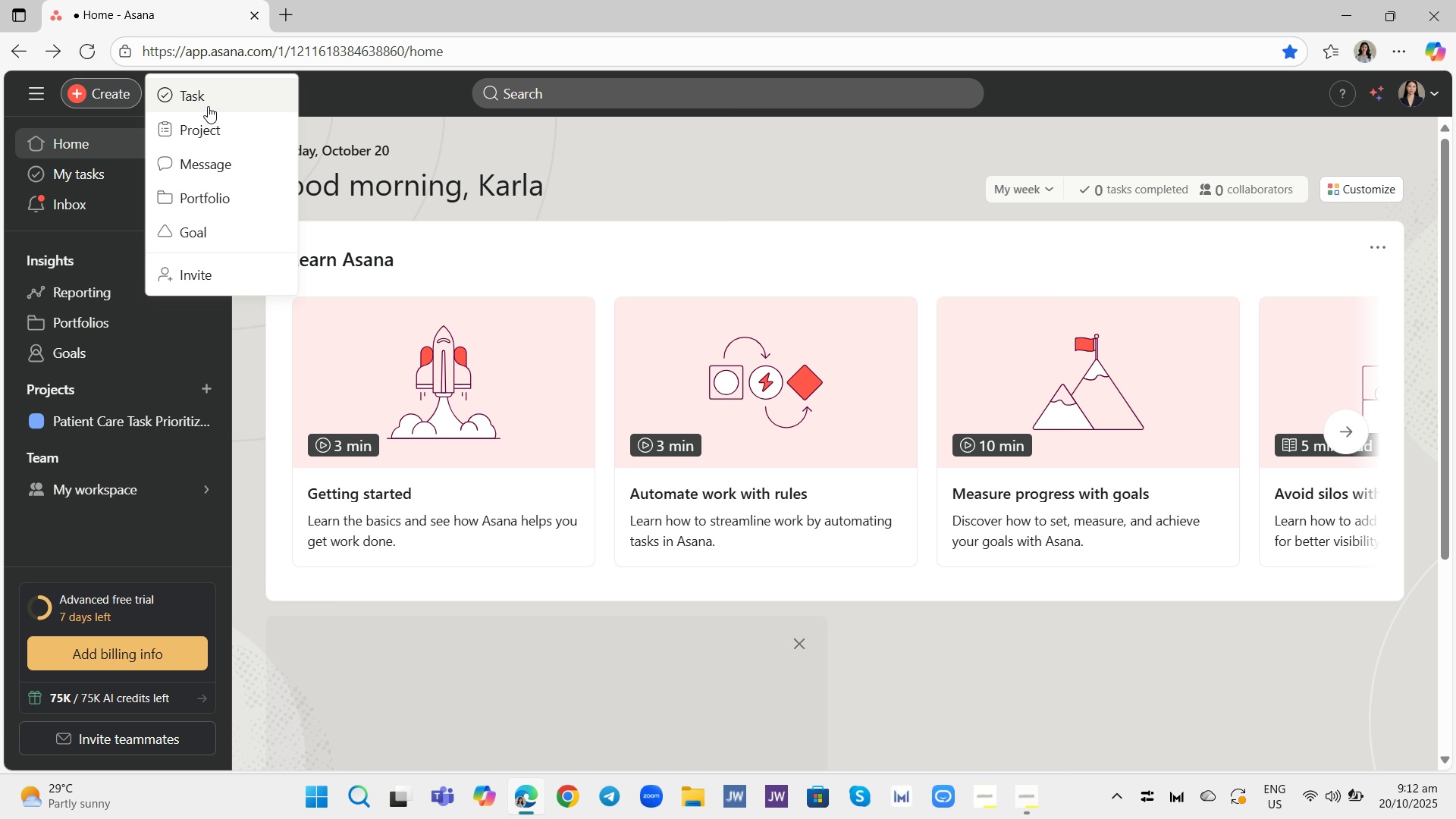 
mouse_move([226, 115])
 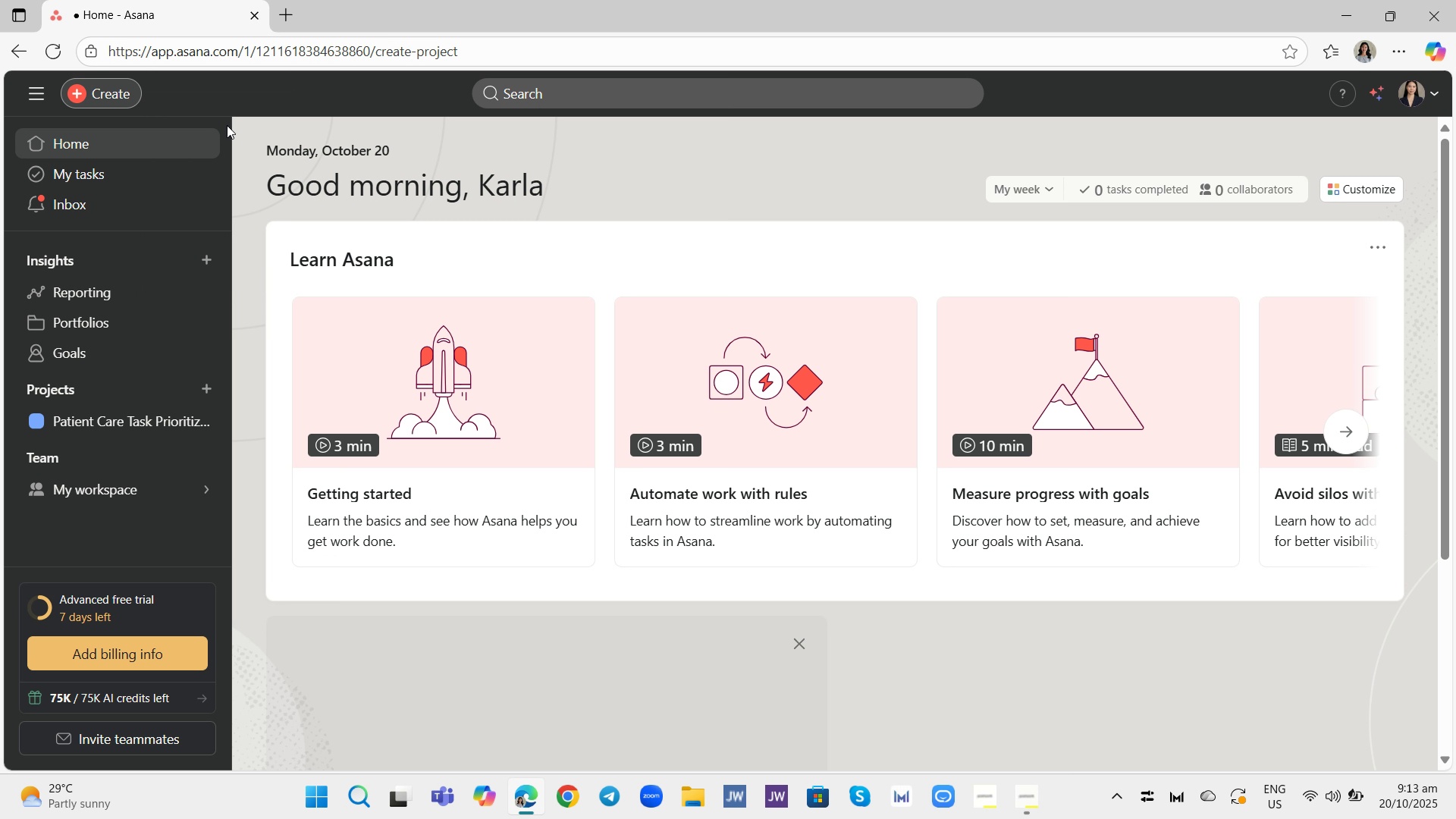 
left_click([227, 125])
 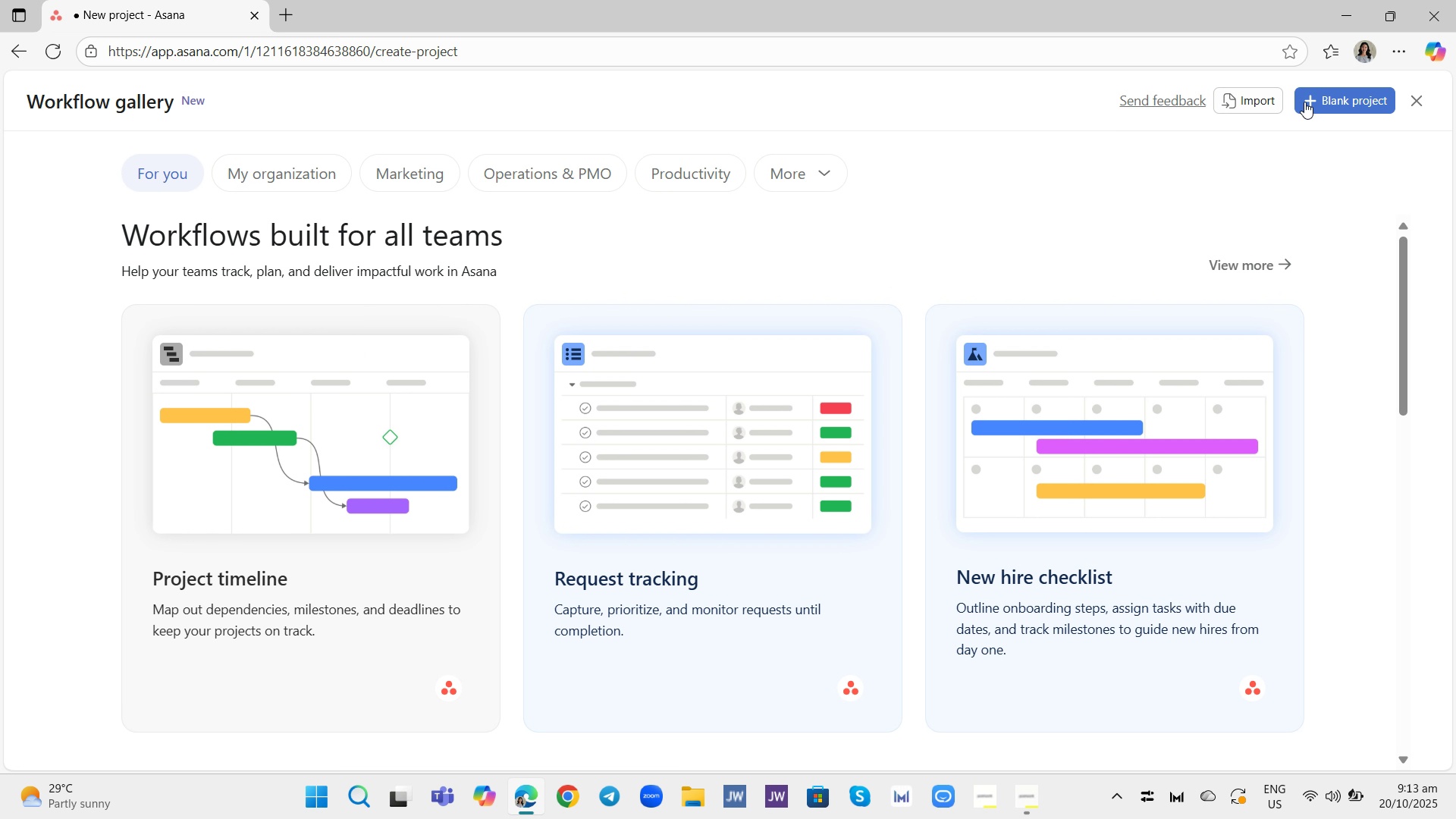 
left_click([1310, 102])
 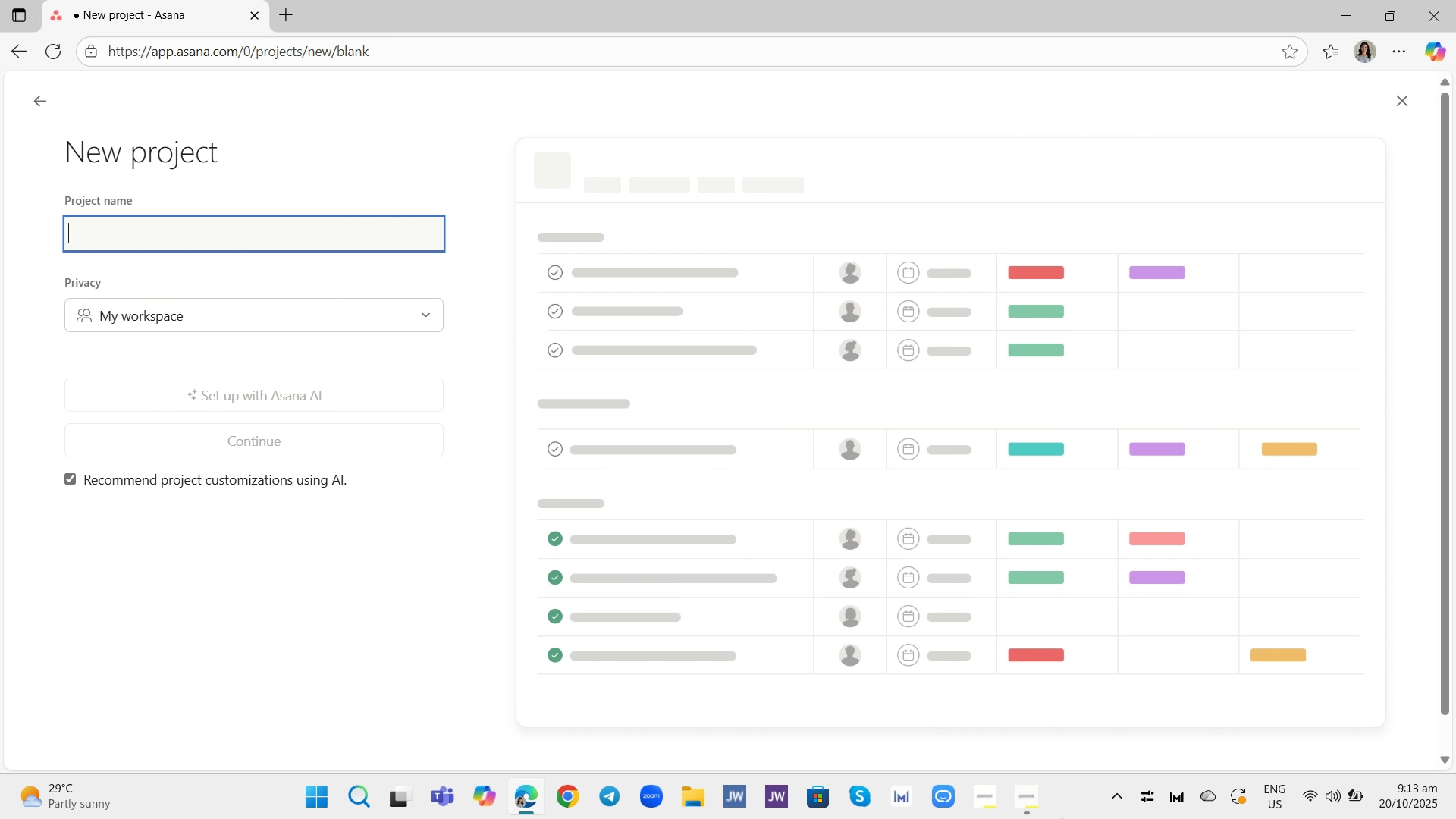 
left_click([1020, 795])
 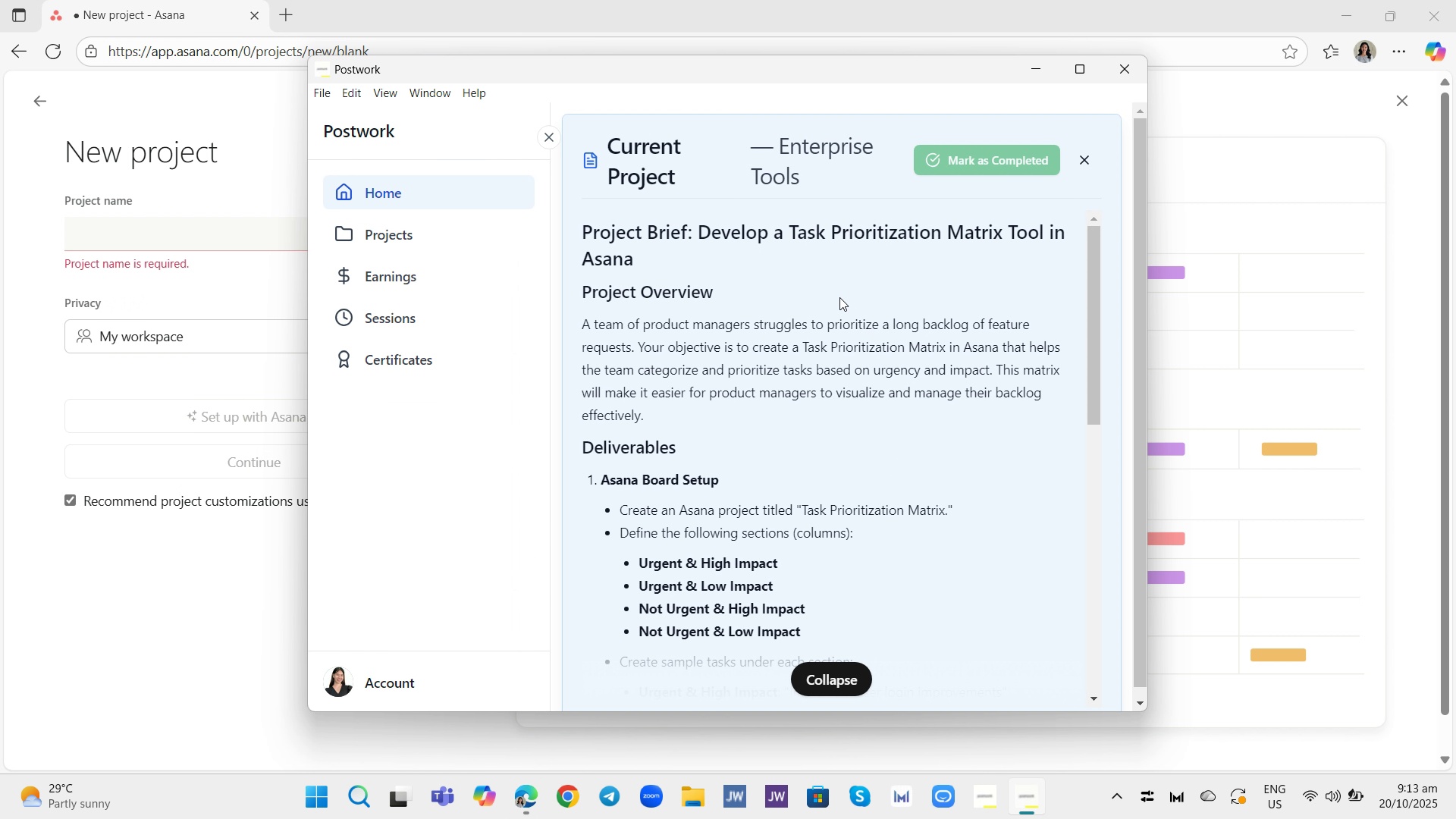 
wait(9.38)
 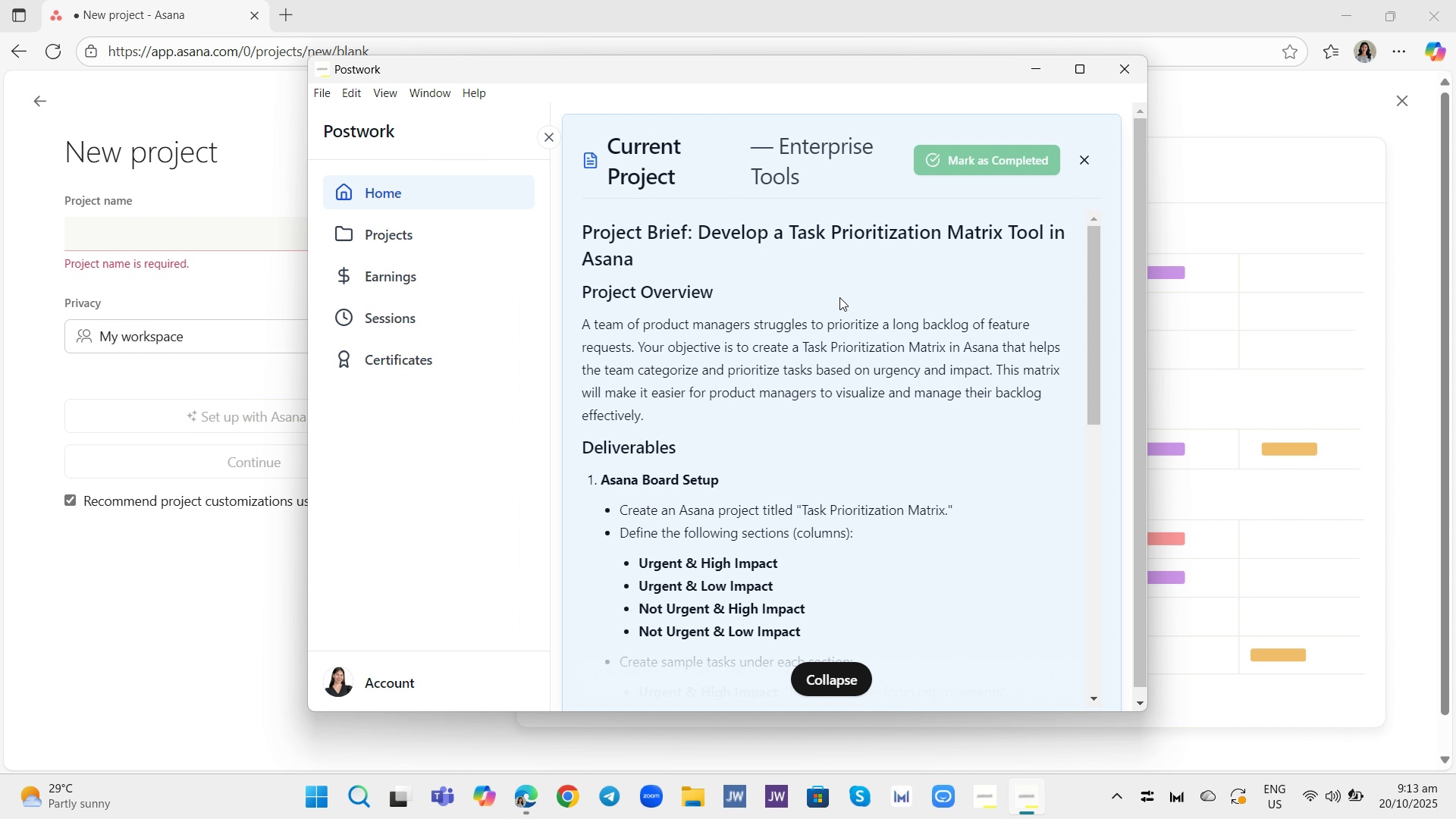 
left_click([1250, 105])
 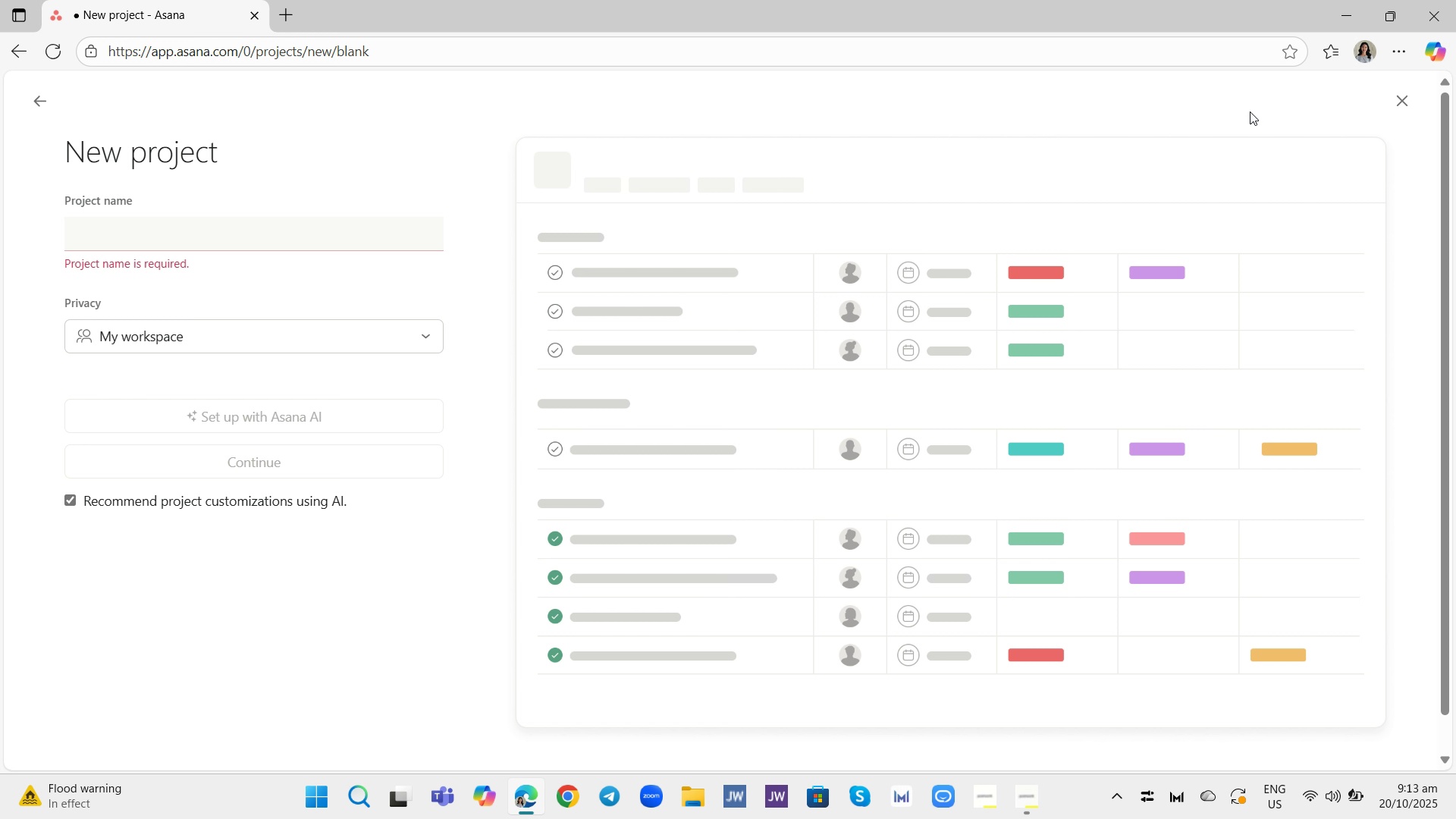 
wait(9.08)
 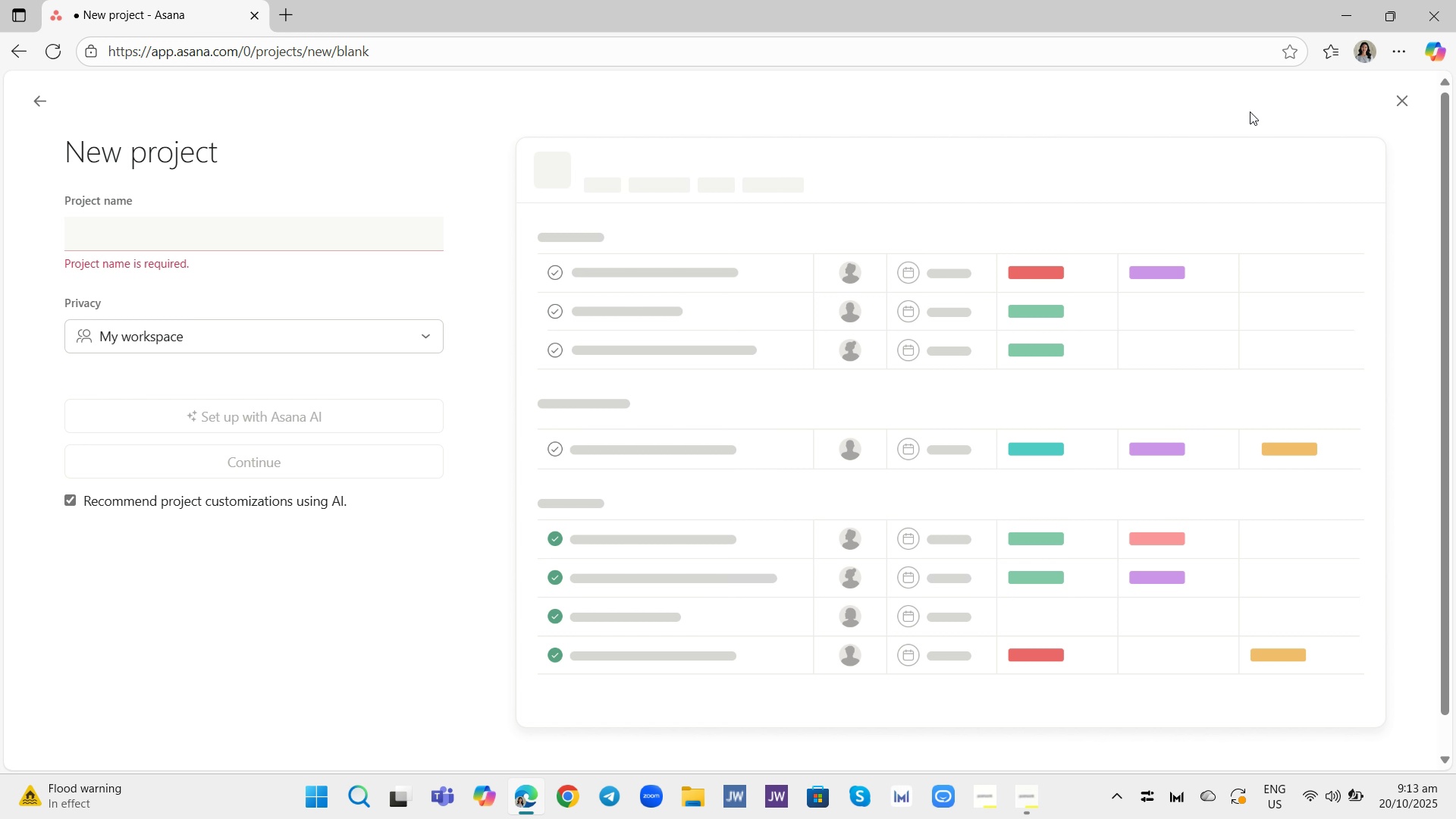 
left_click([358, 233])
 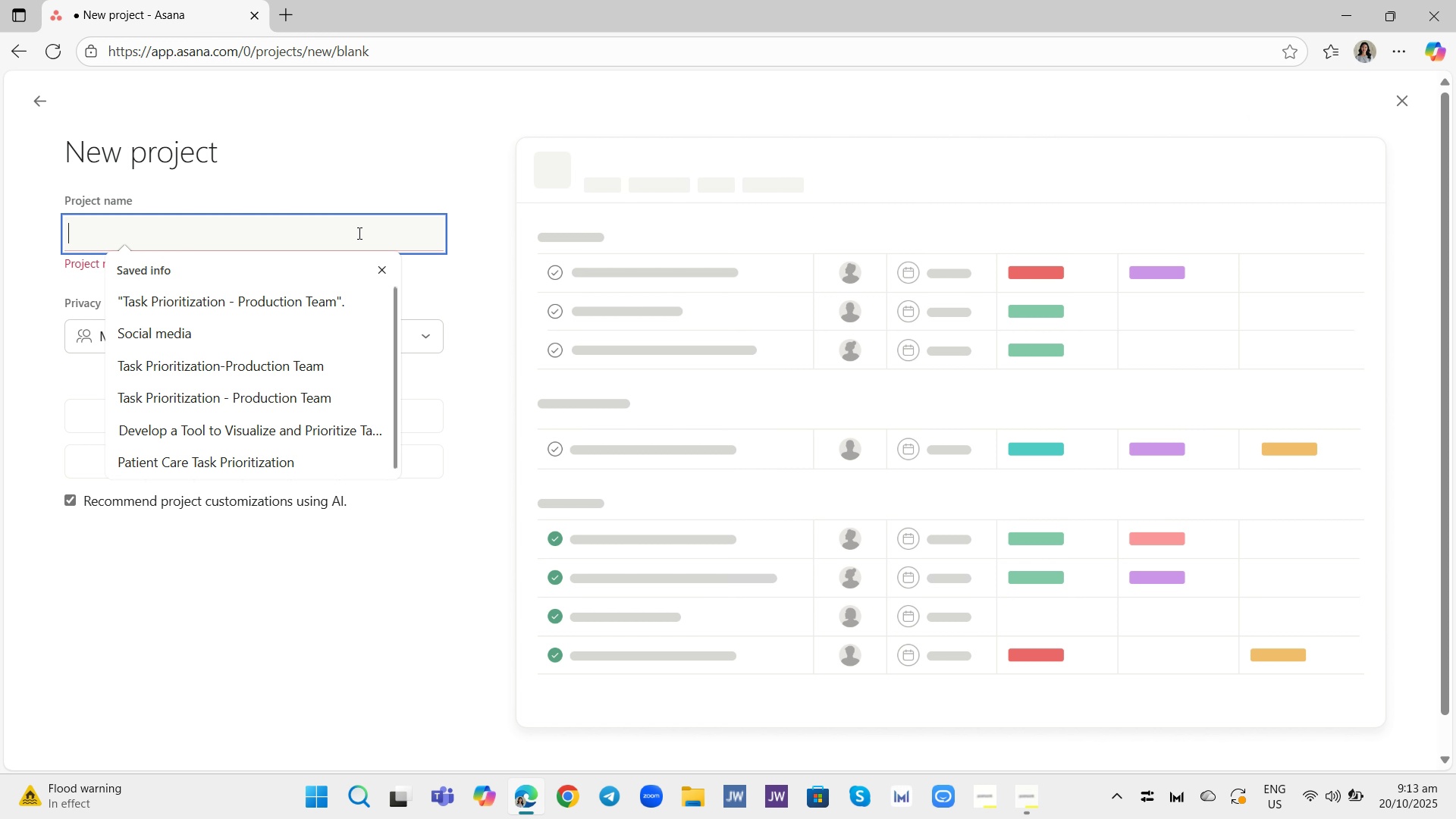 
type(Task Priorita)
key(Backspace)
type(ization Matrix)
 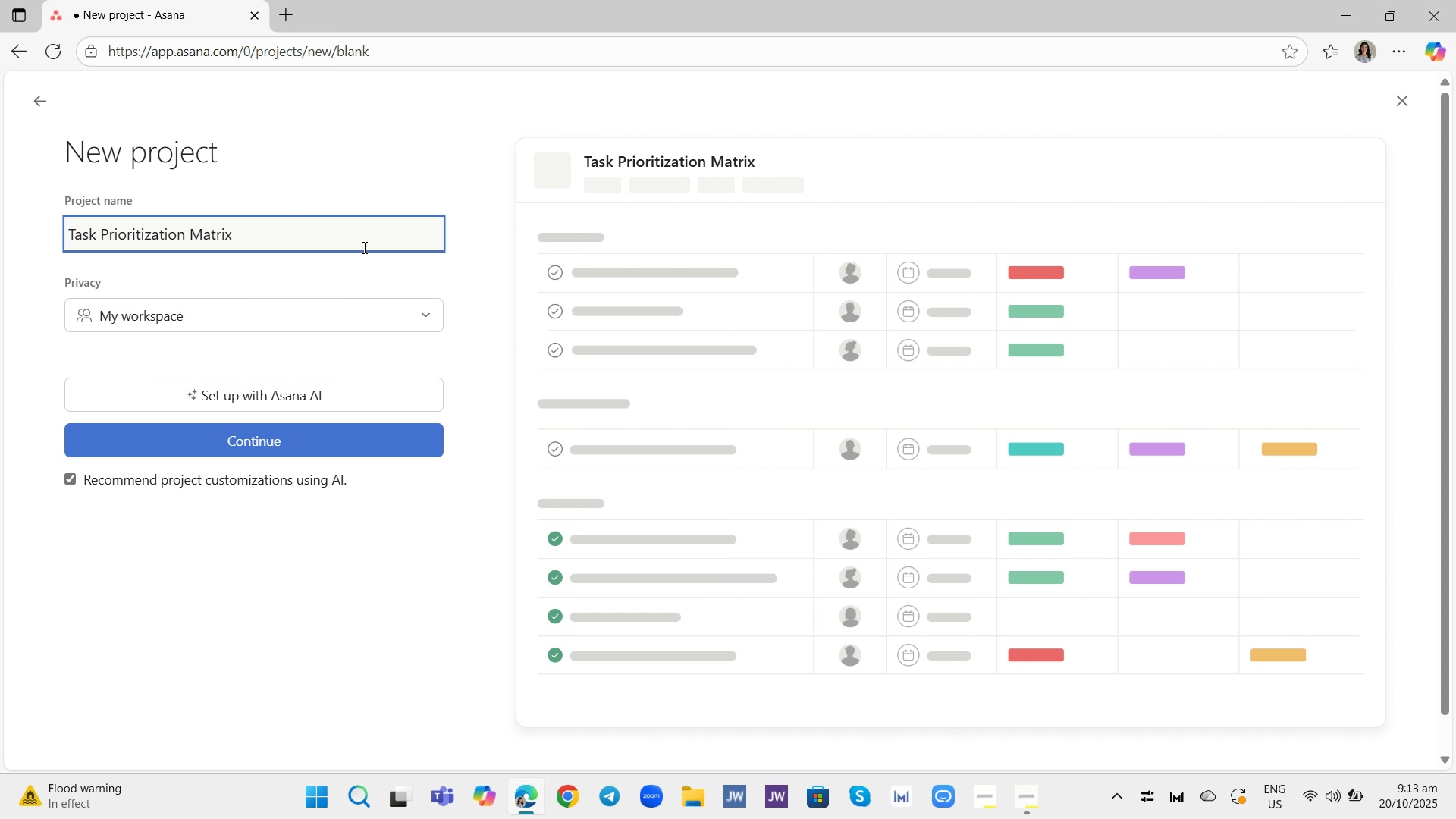 
left_click([344, 447])
 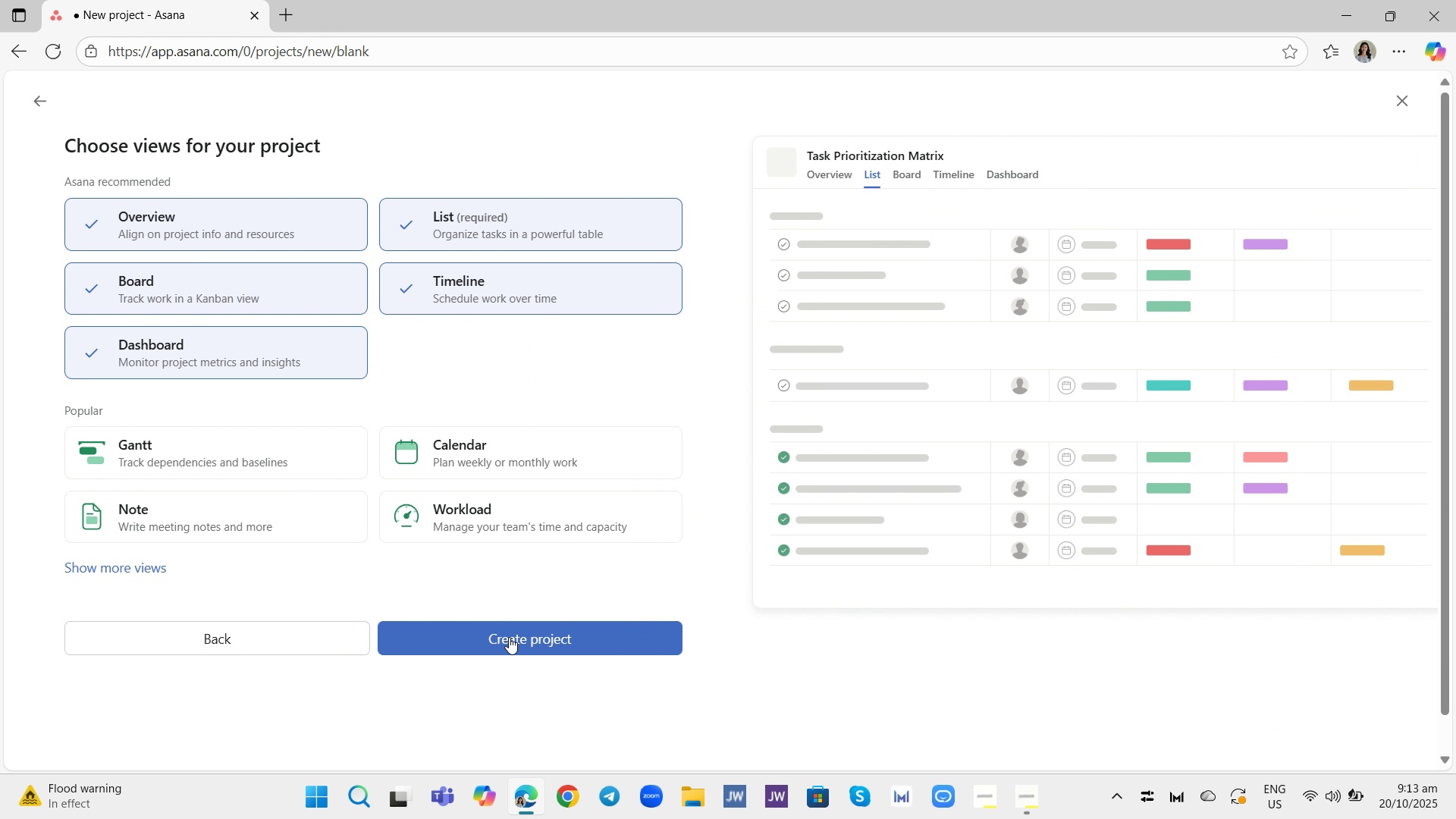 
left_click([509, 637])
 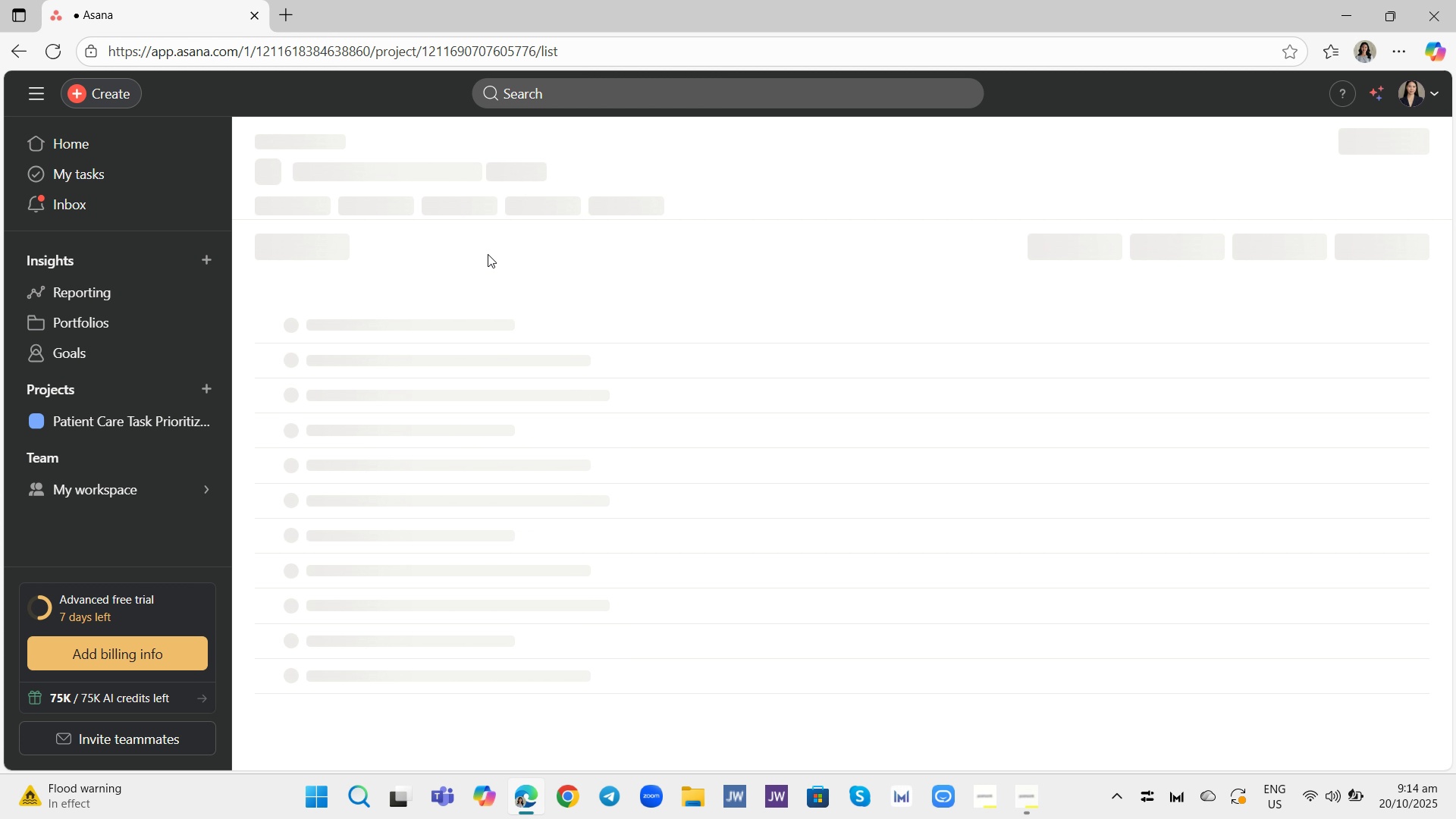 
wait(21.73)
 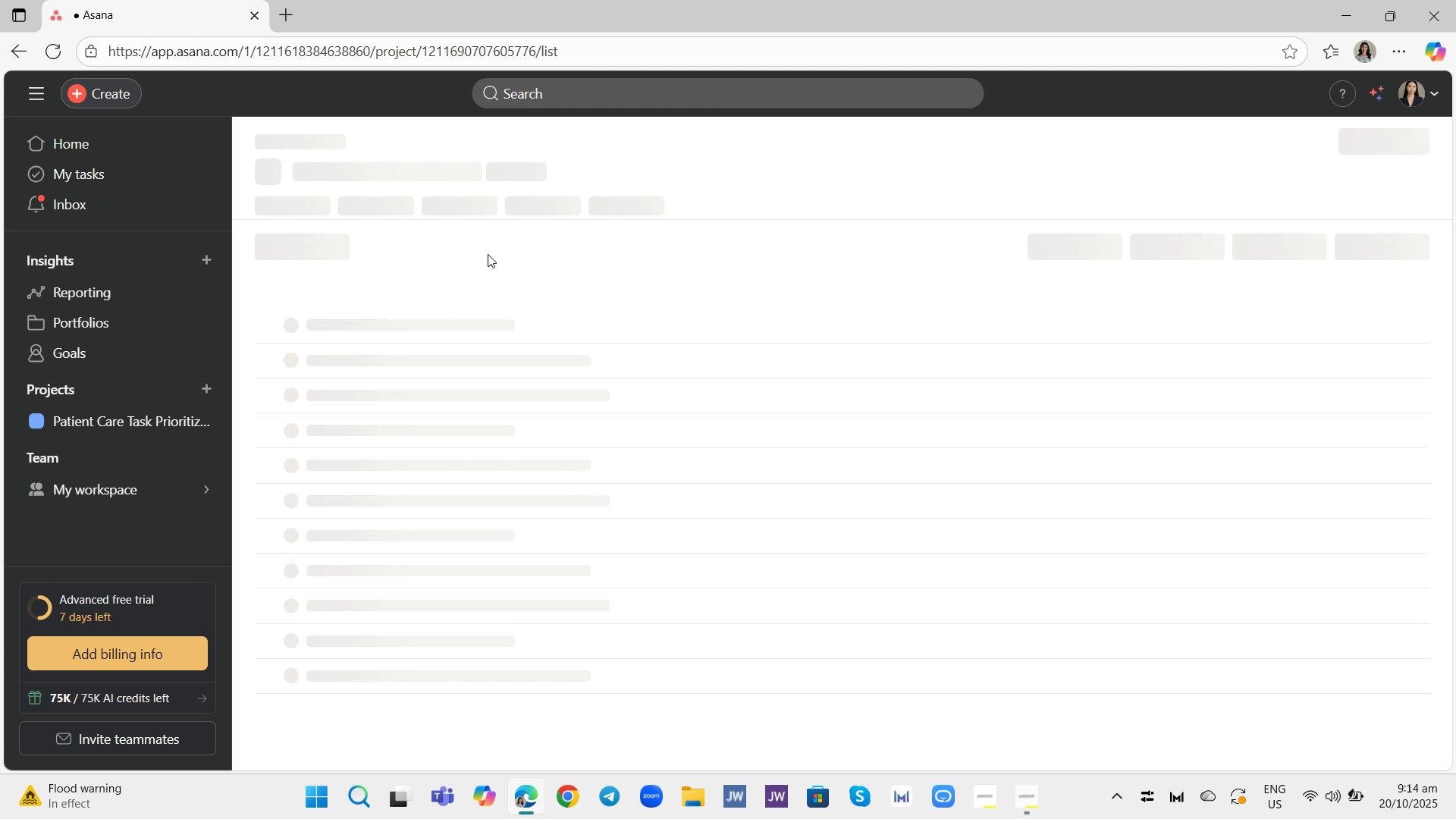 
left_click([441, 178])
 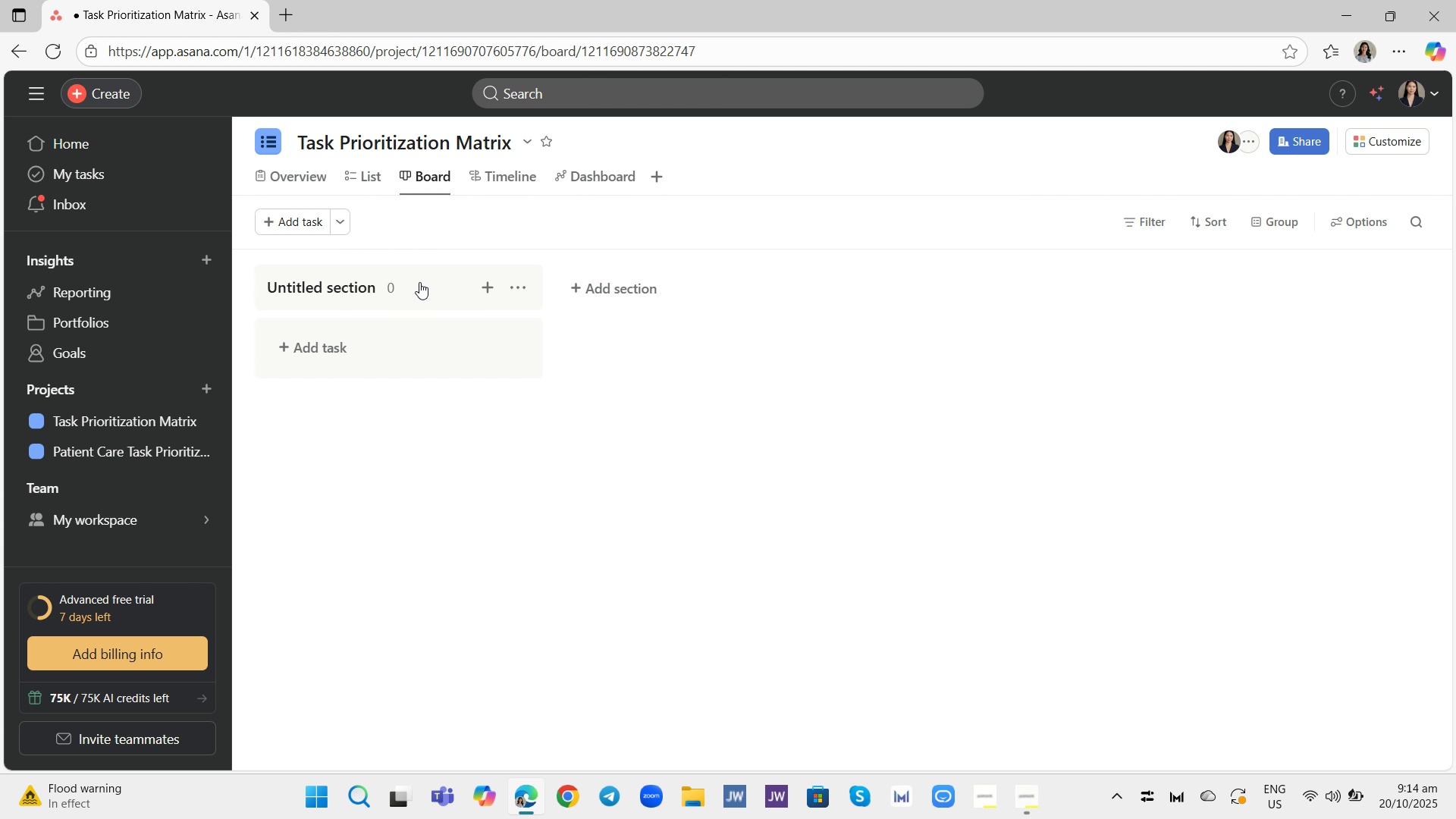 
left_click([419, 284])
 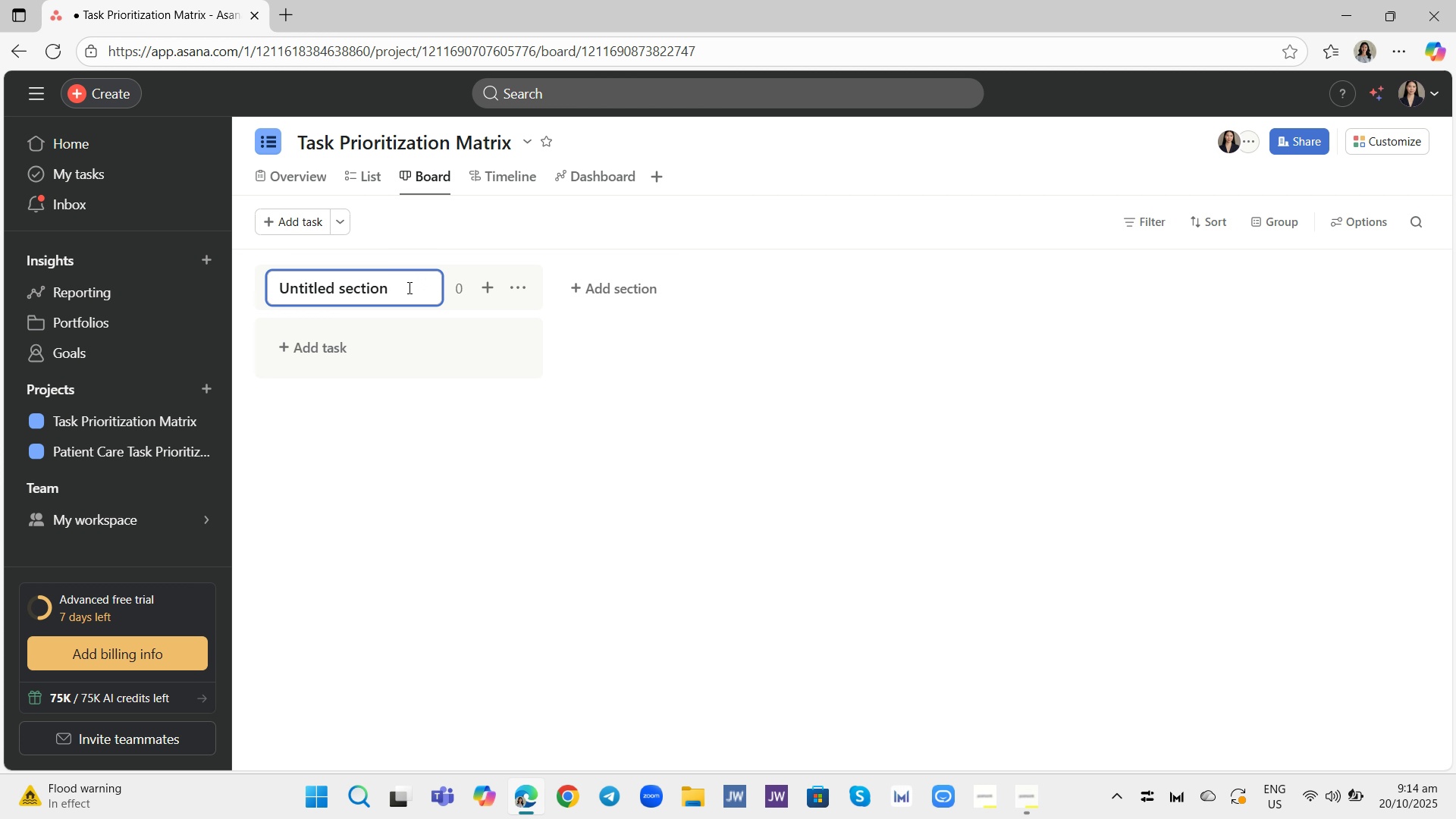 
left_click([403, 289])
 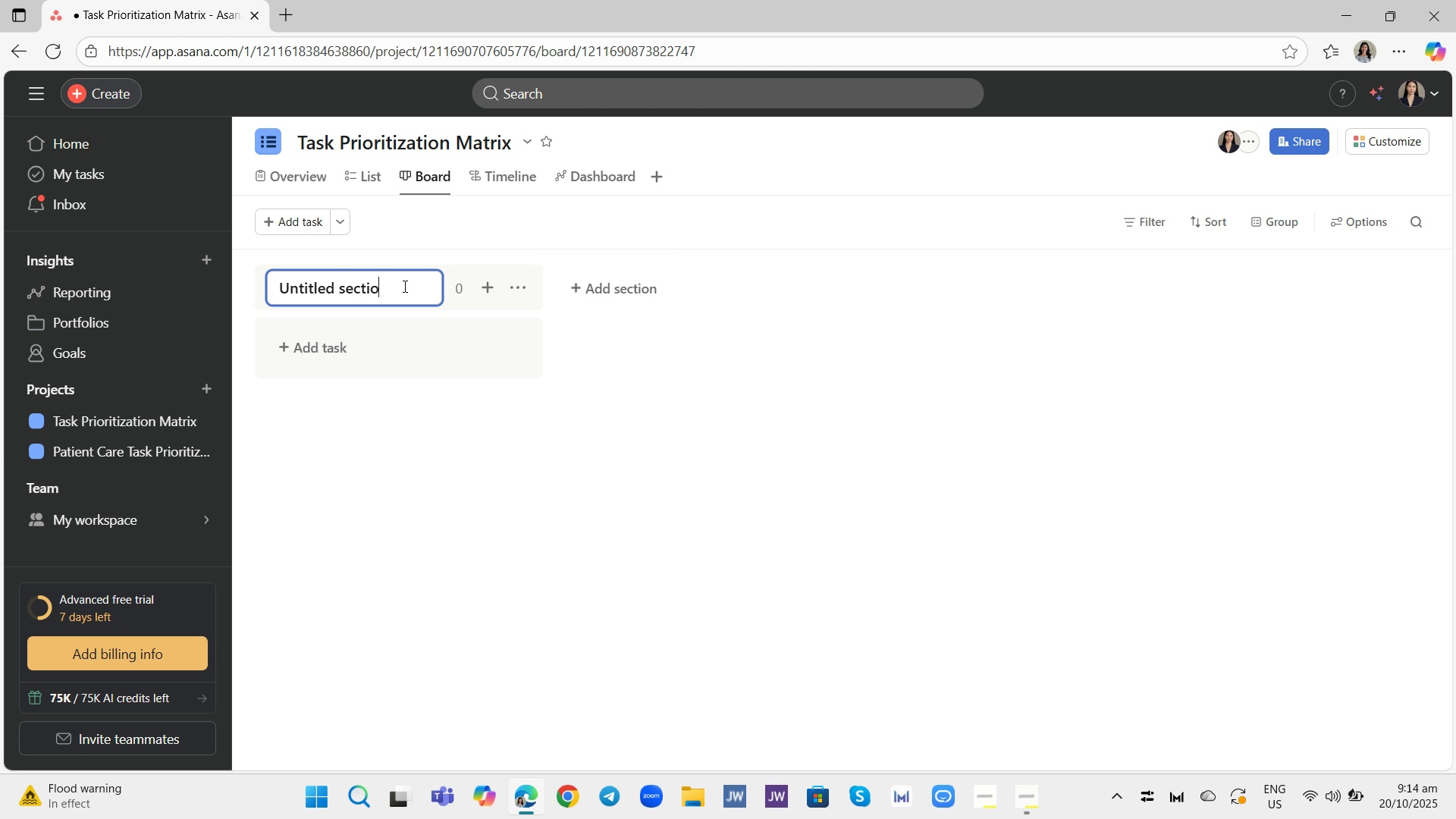 
hold_key(key=Backspace, duration=1.53)
 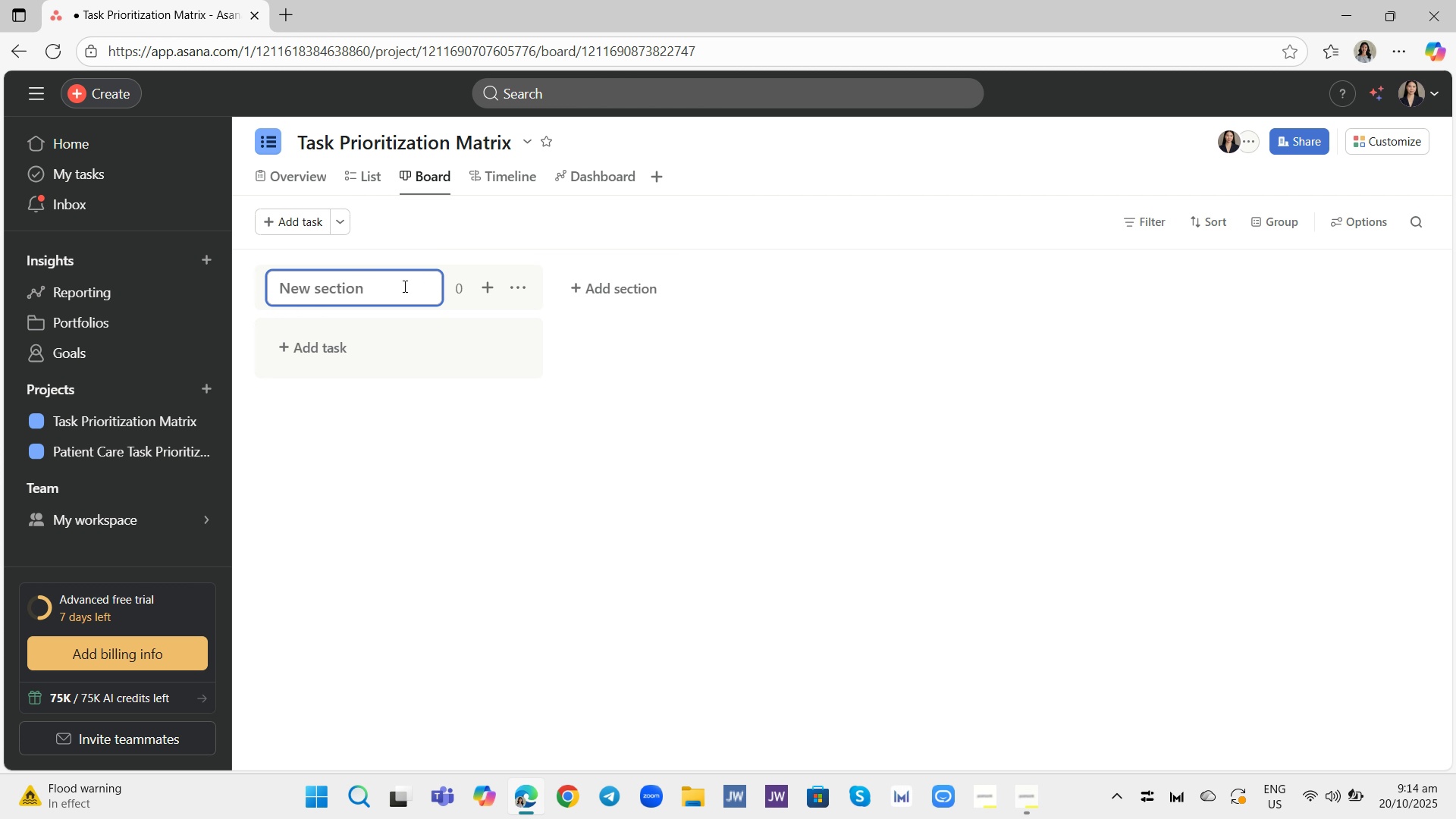 
hold_key(key=Backspace, duration=0.86)
 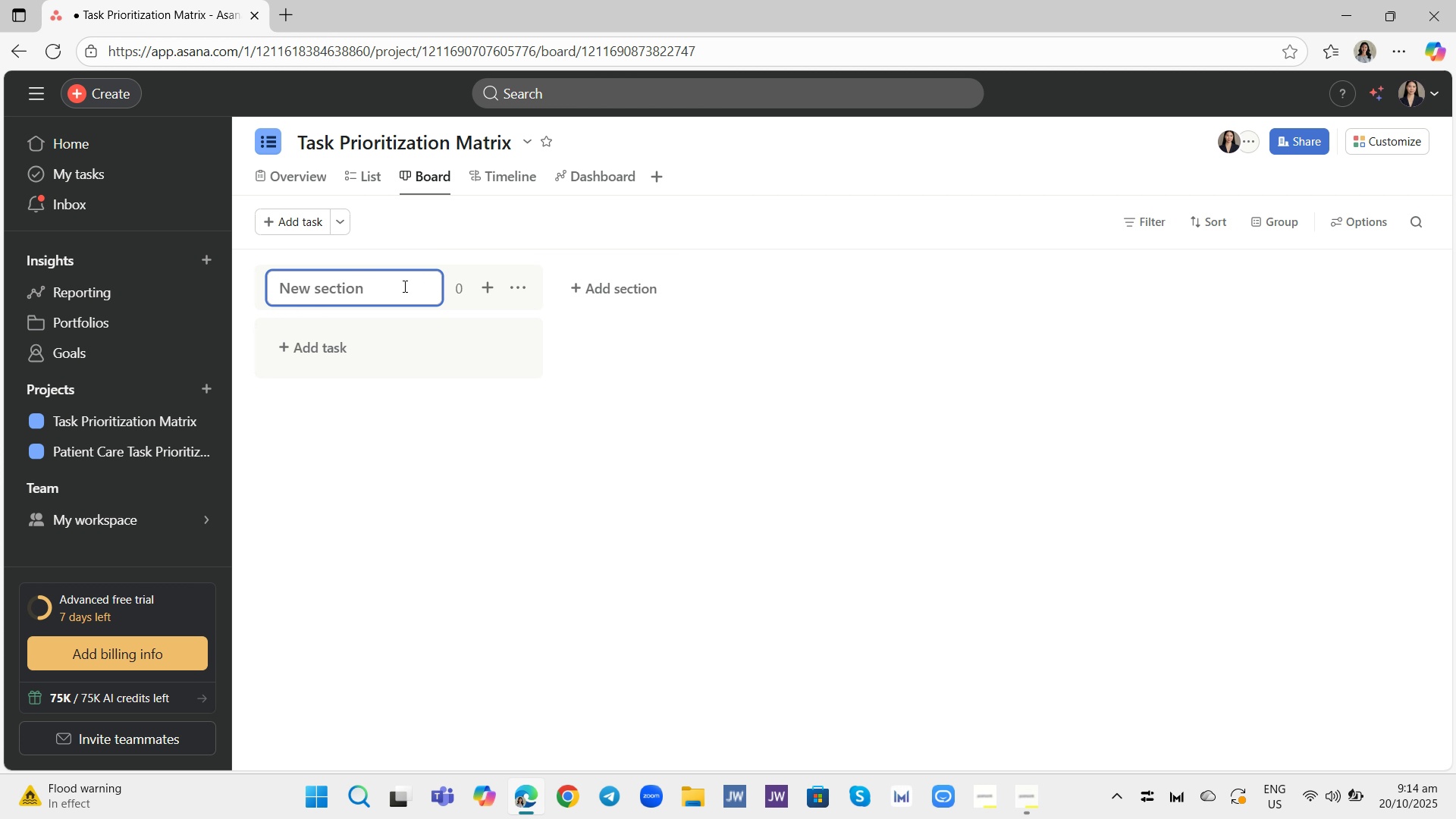 
key(Backspace)
type(Urgent )
key(Backspace)
type( & High Impact)
 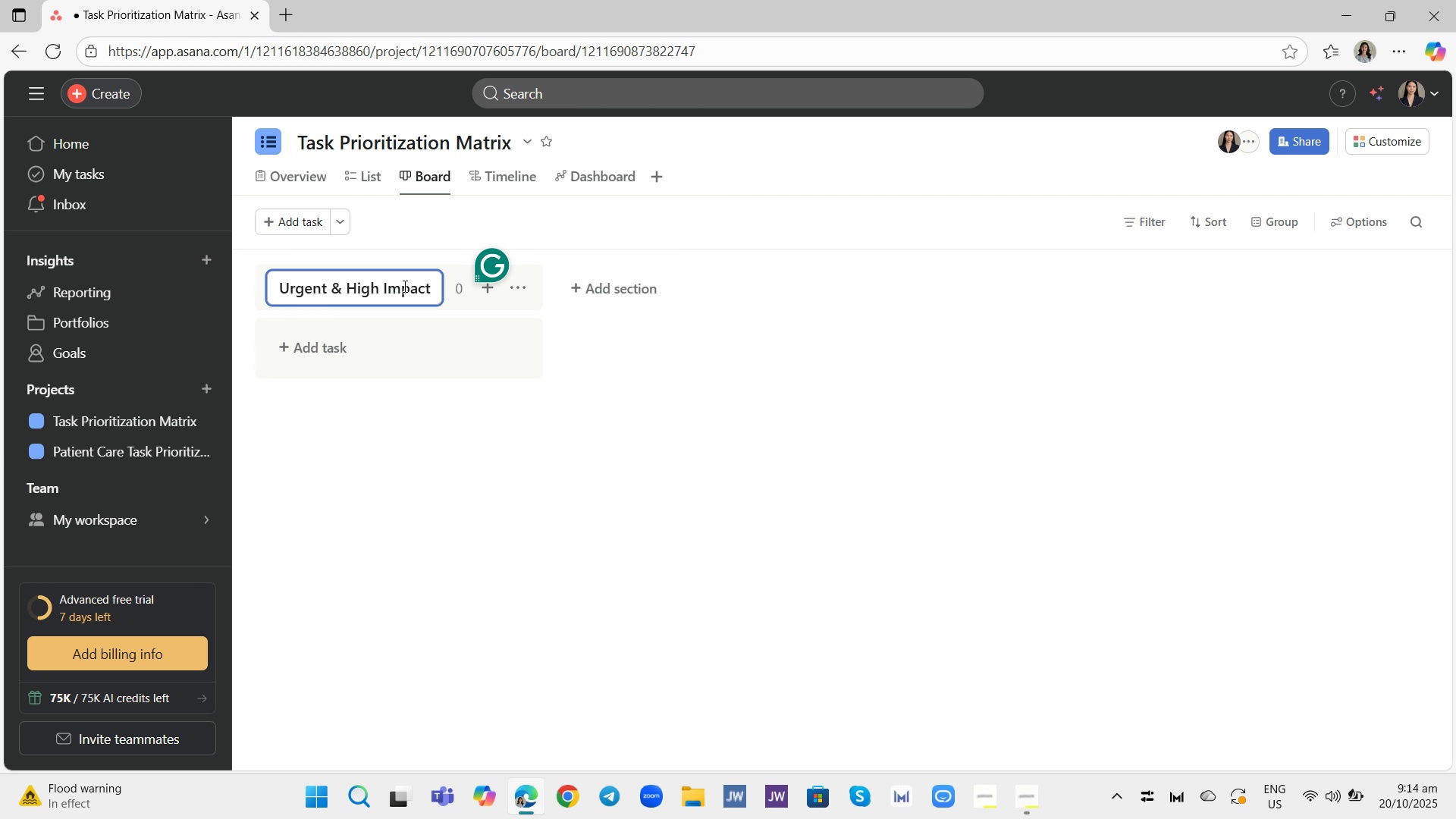 
left_click([1022, 786])